 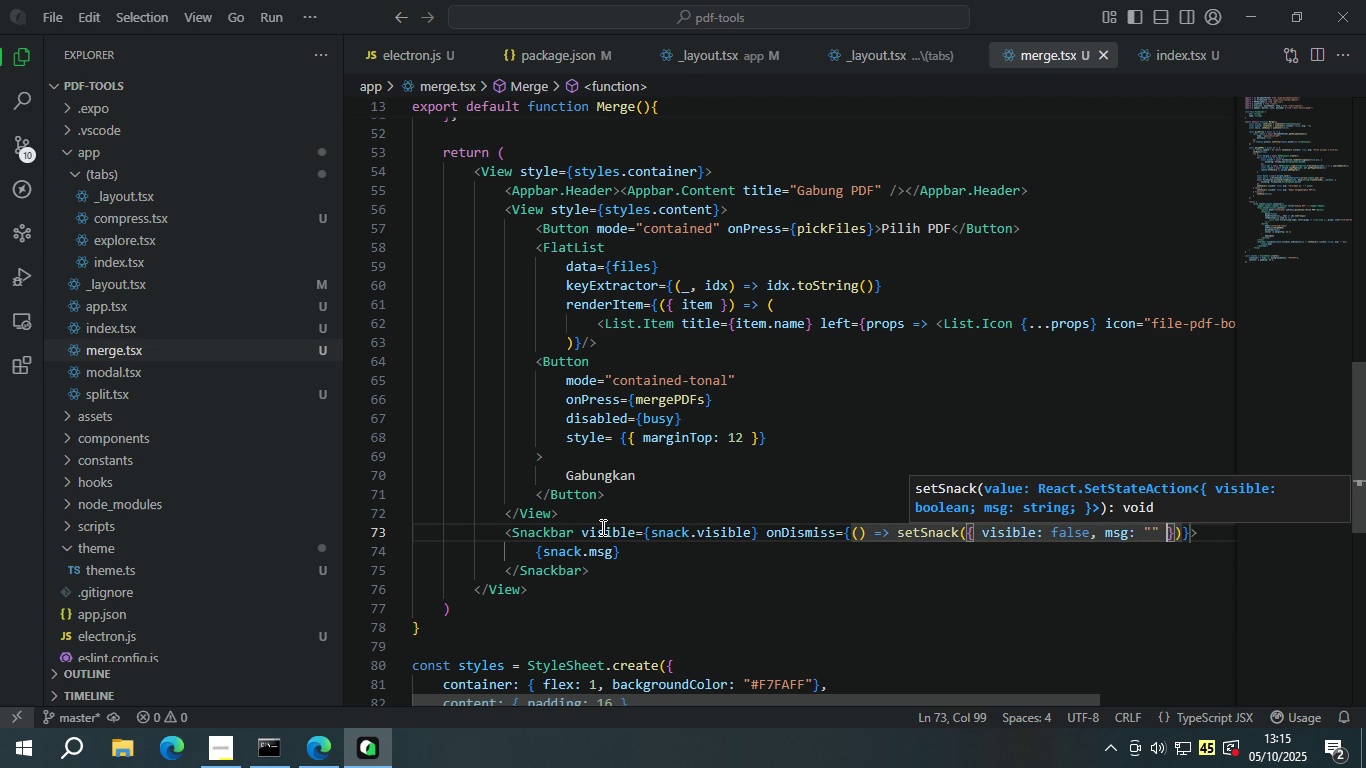 
scroll: coordinate [722, 562], scroll_direction: down, amount: 2.0
 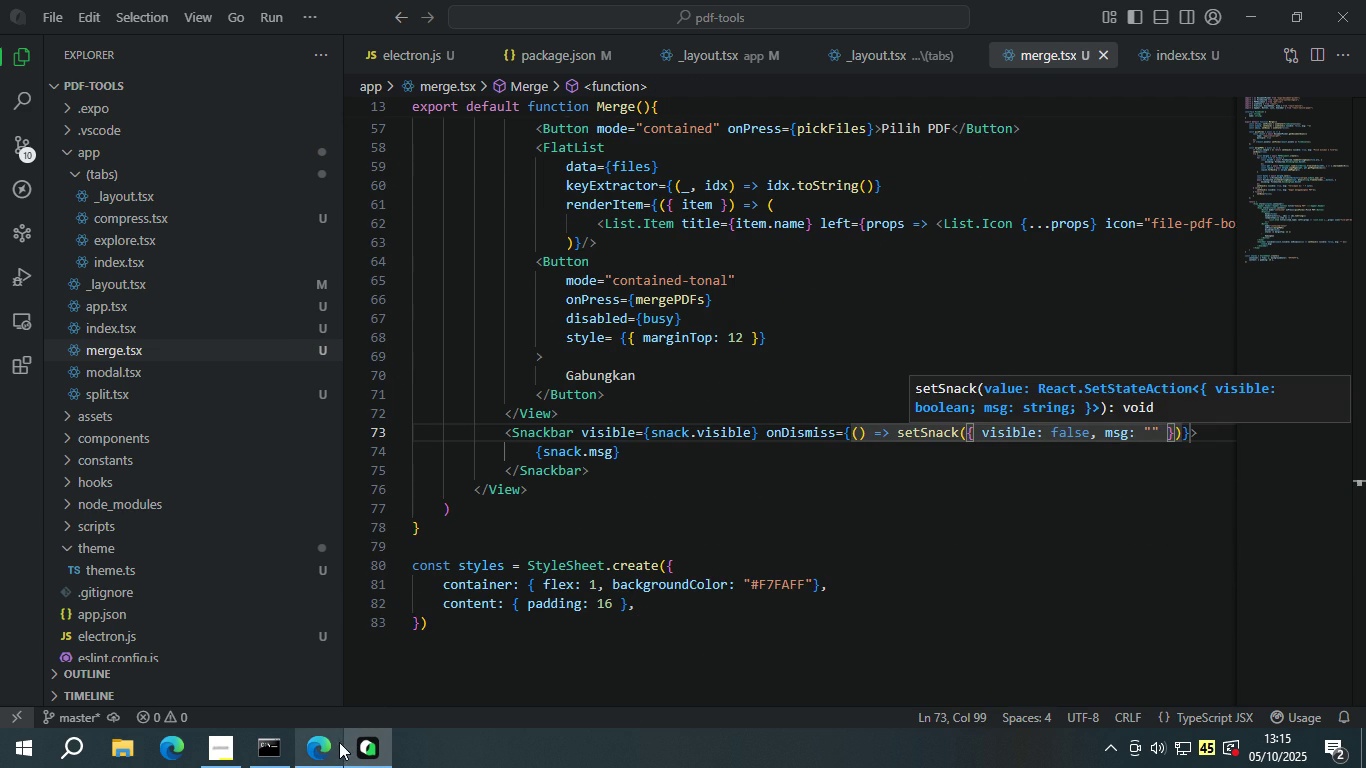 
left_click([338, 742])
 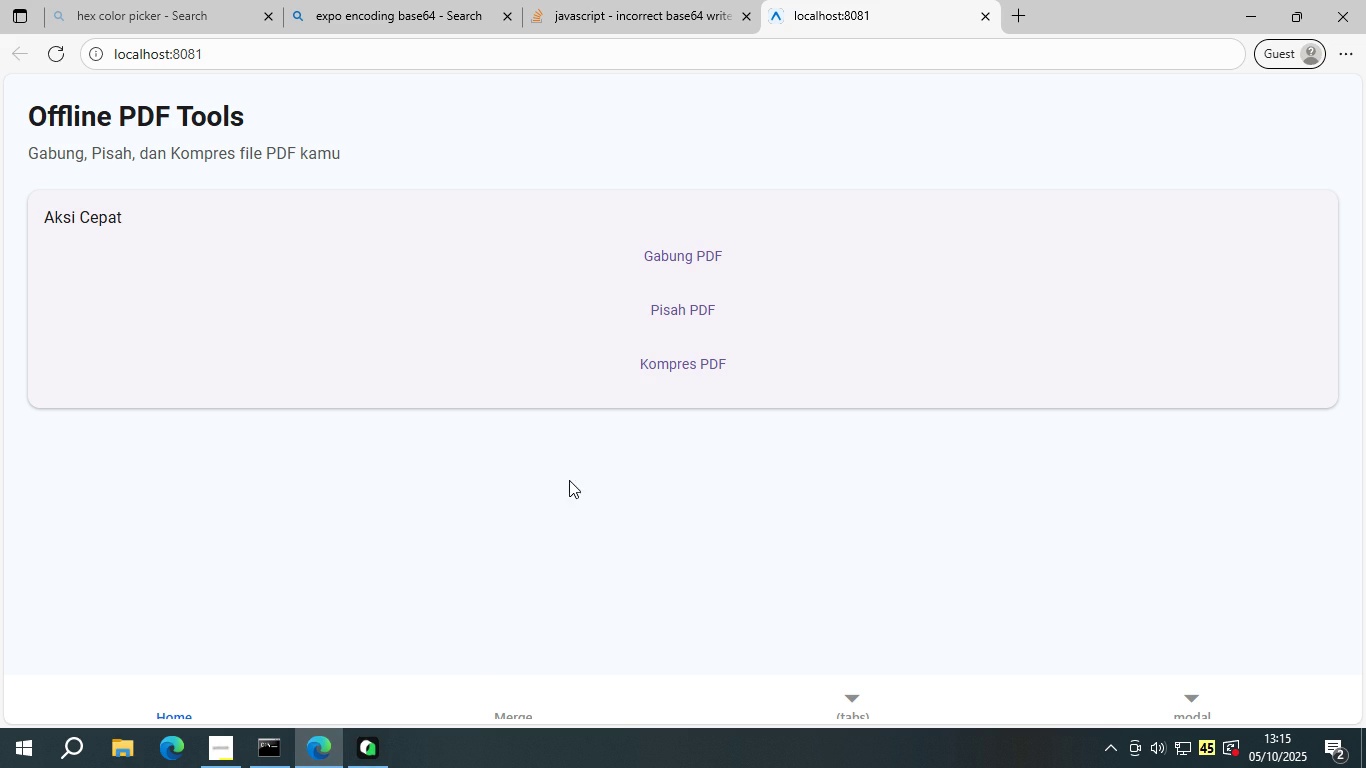 
left_click([569, 480])
 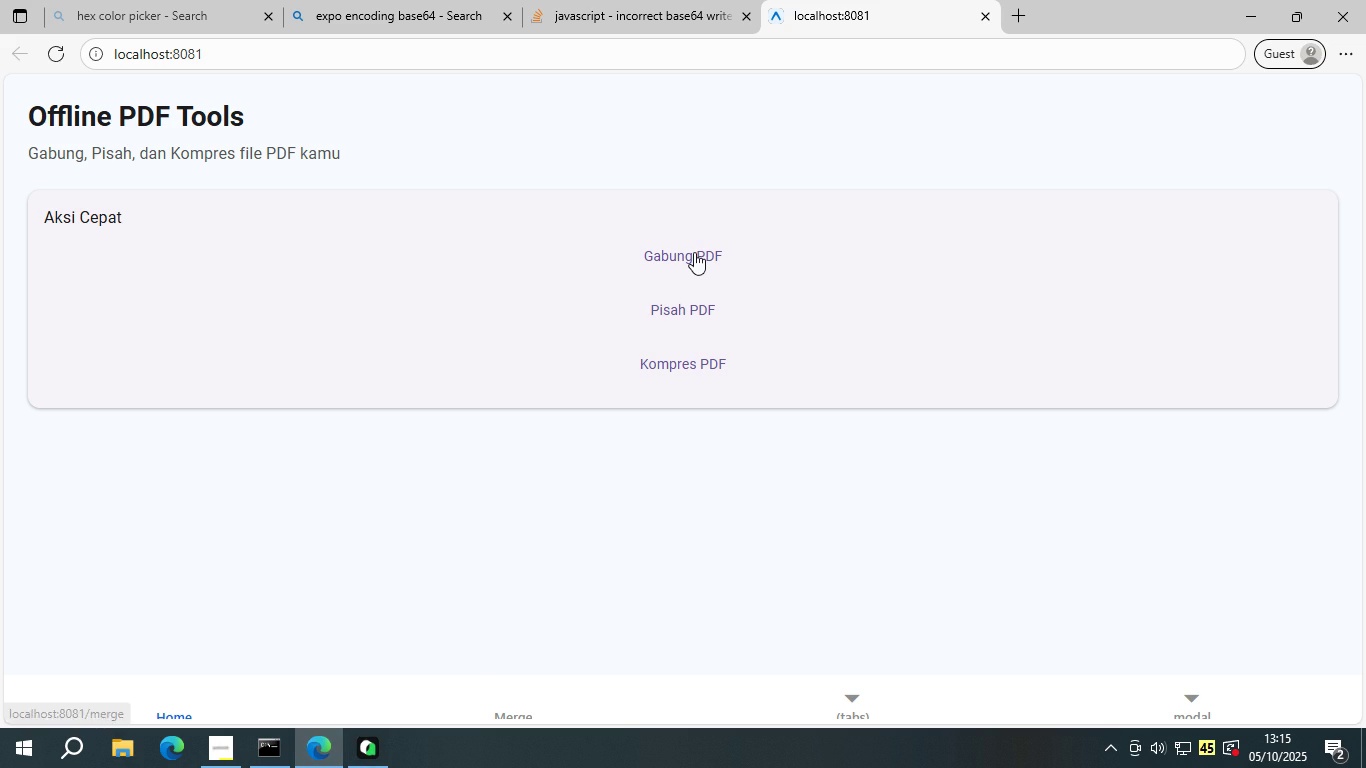 
left_click([694, 252])
 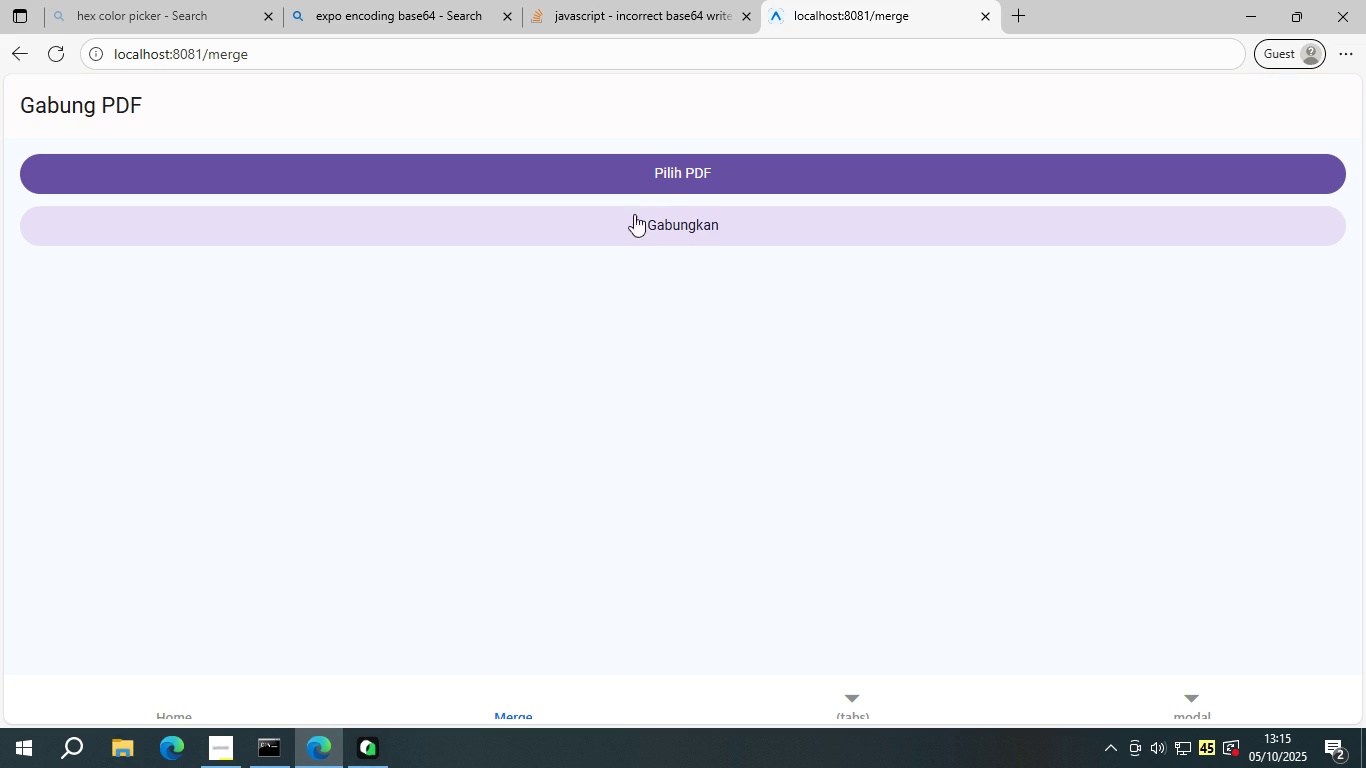 
left_click([676, 169])
 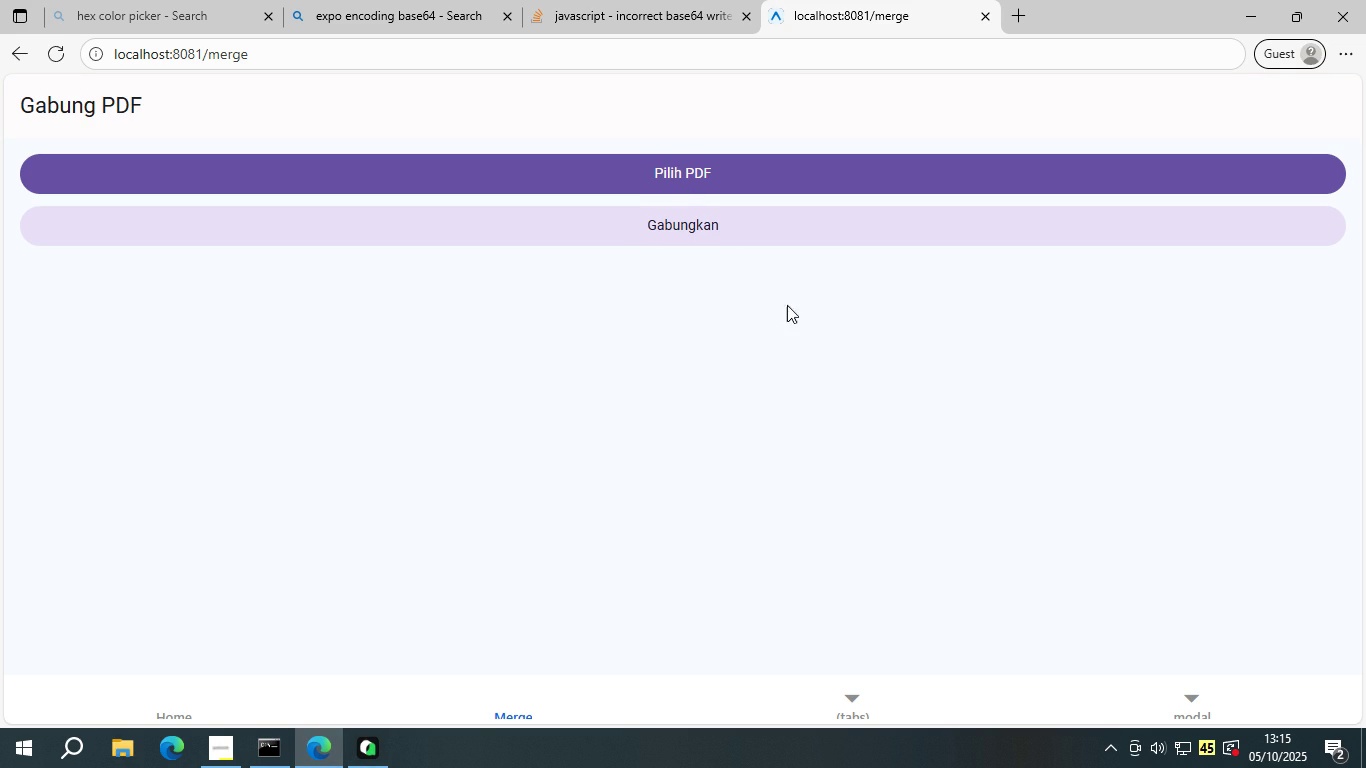 
scroll: coordinate [695, 373], scroll_direction: none, amount: 0.0
 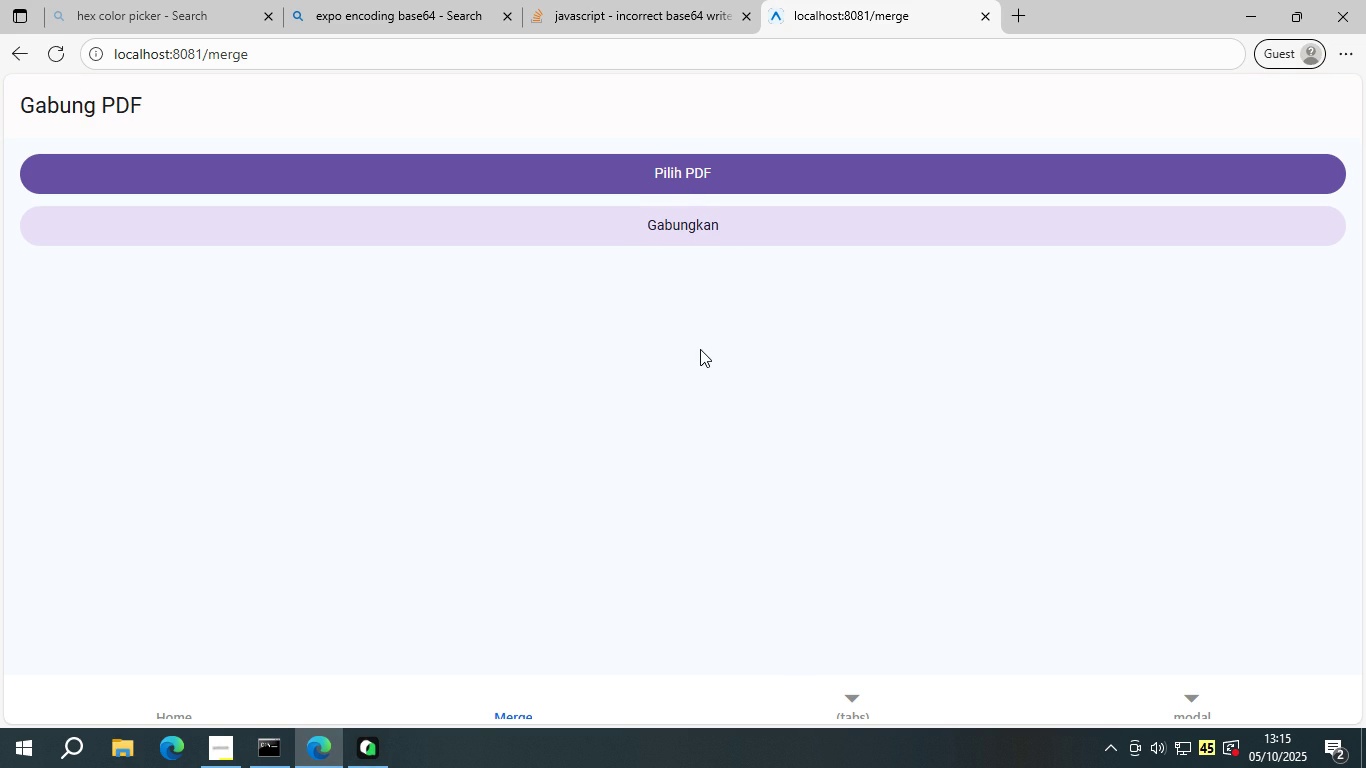 
left_click([699, 350])
 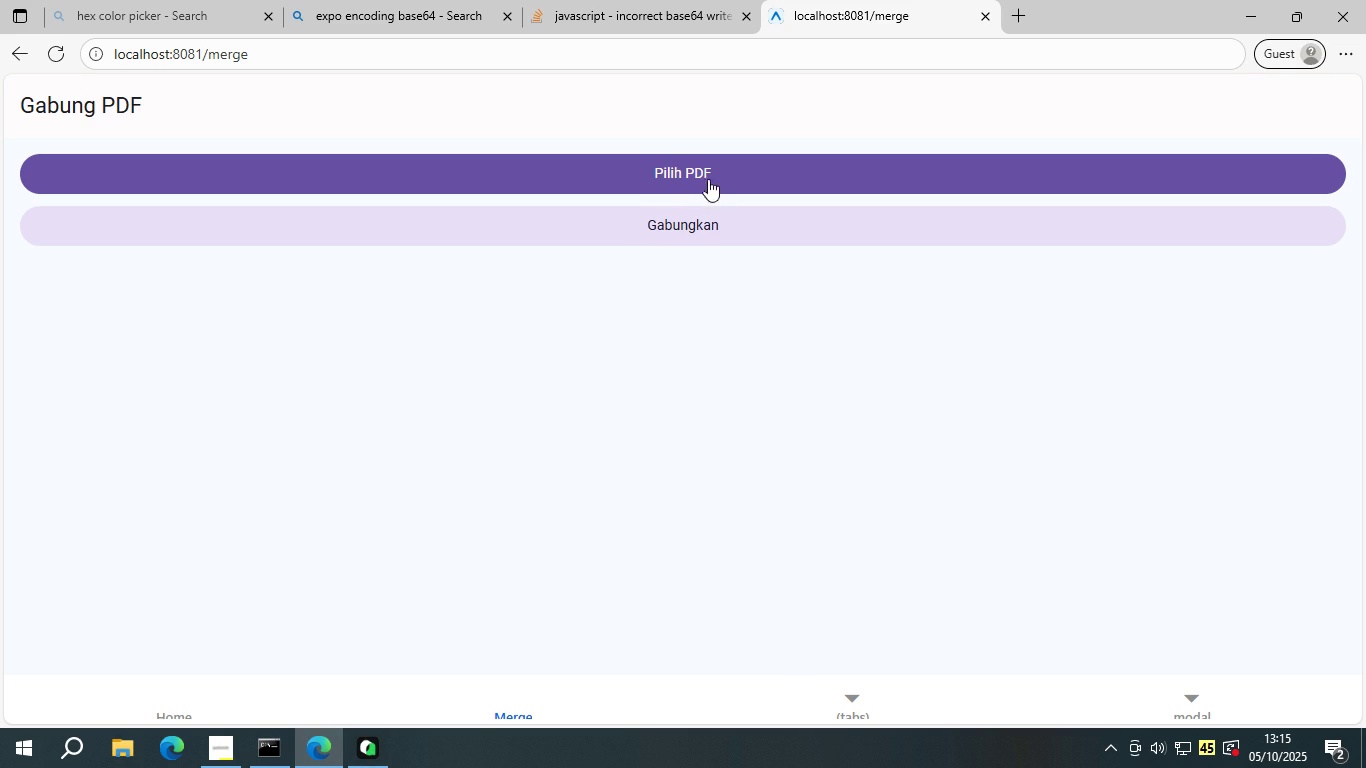 
left_click([715, 168])
 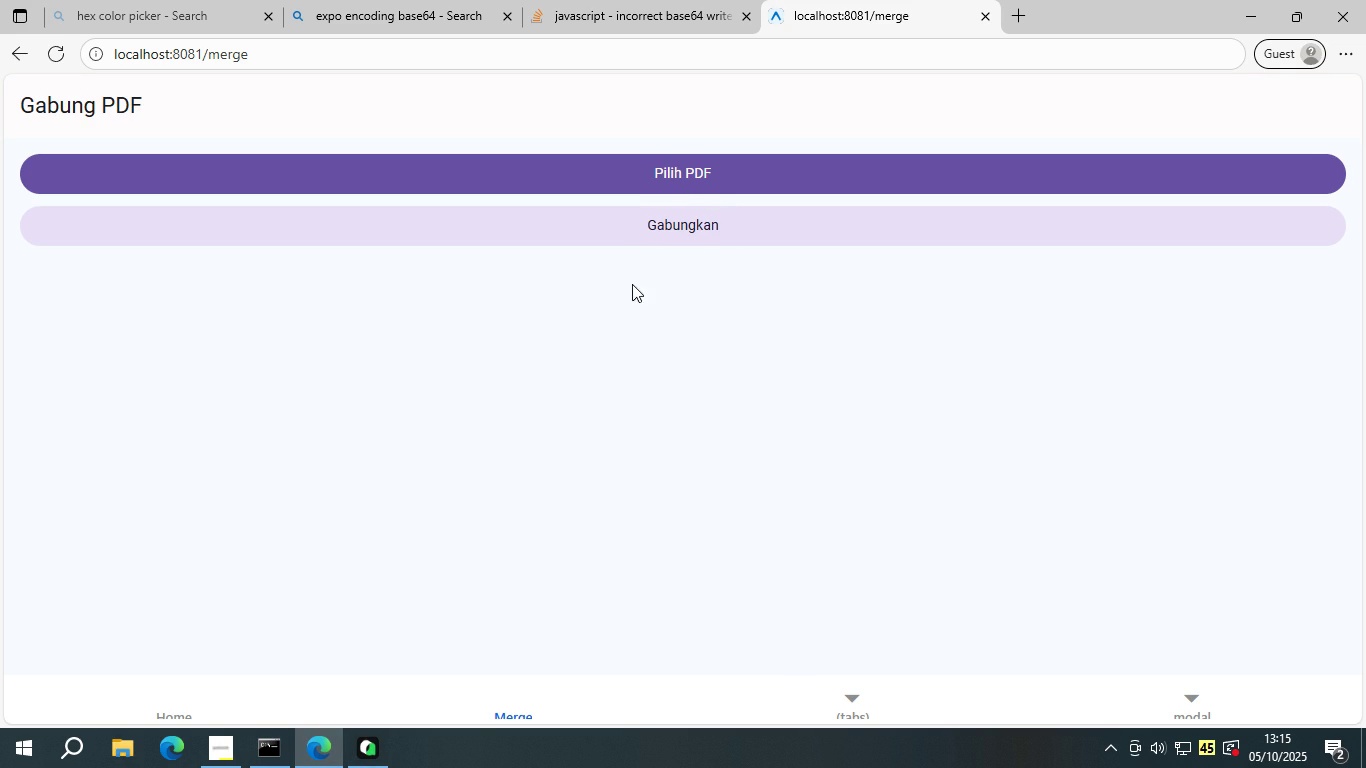 
scroll: coordinate [577, 384], scroll_direction: up, amount: 1.0
 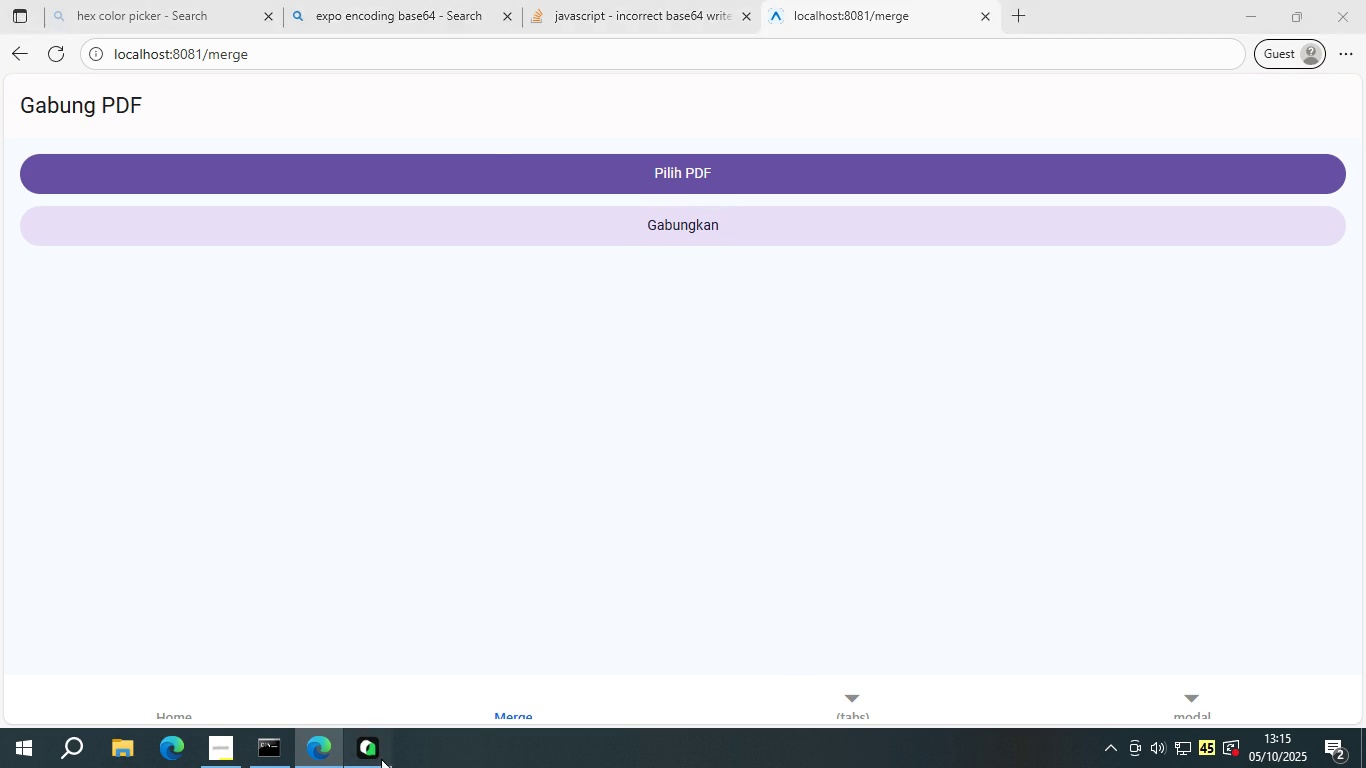 
left_click([381, 759])
 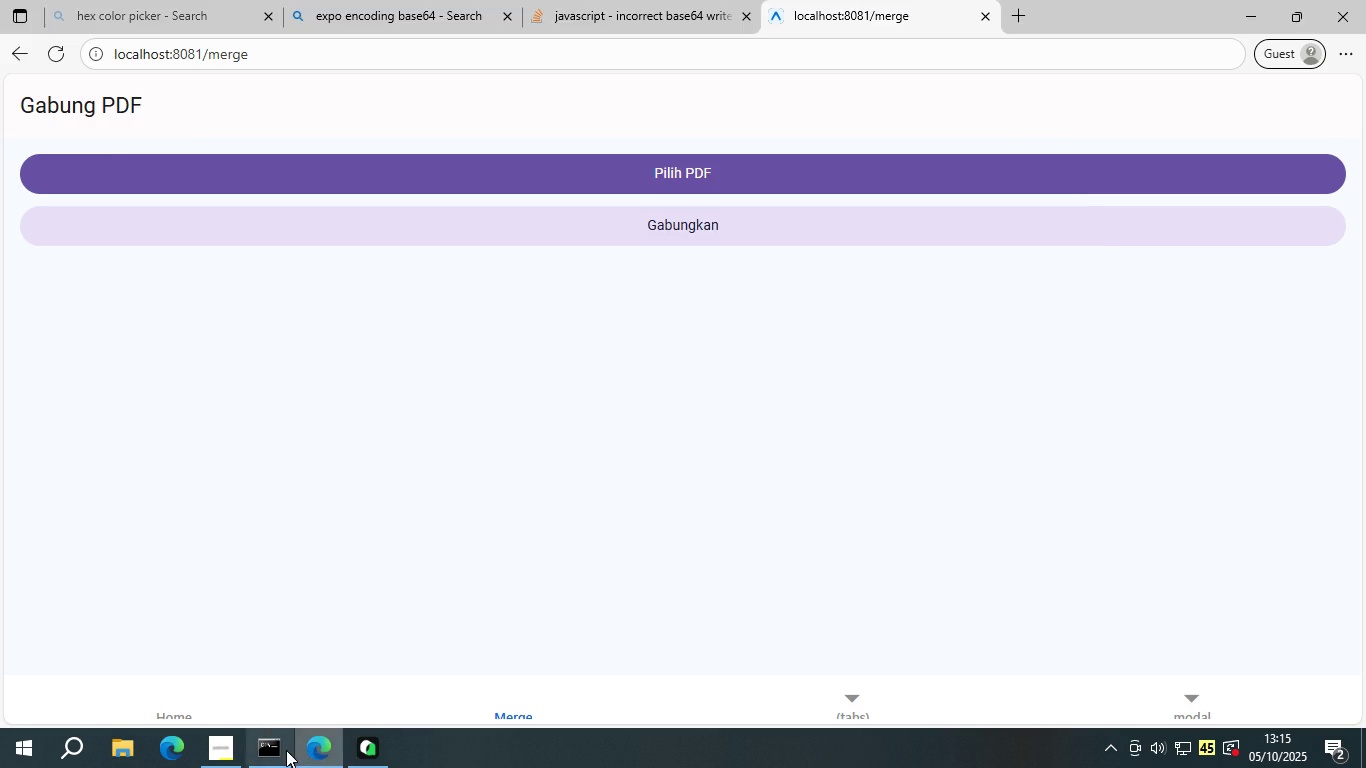 
double_click([285, 748])
 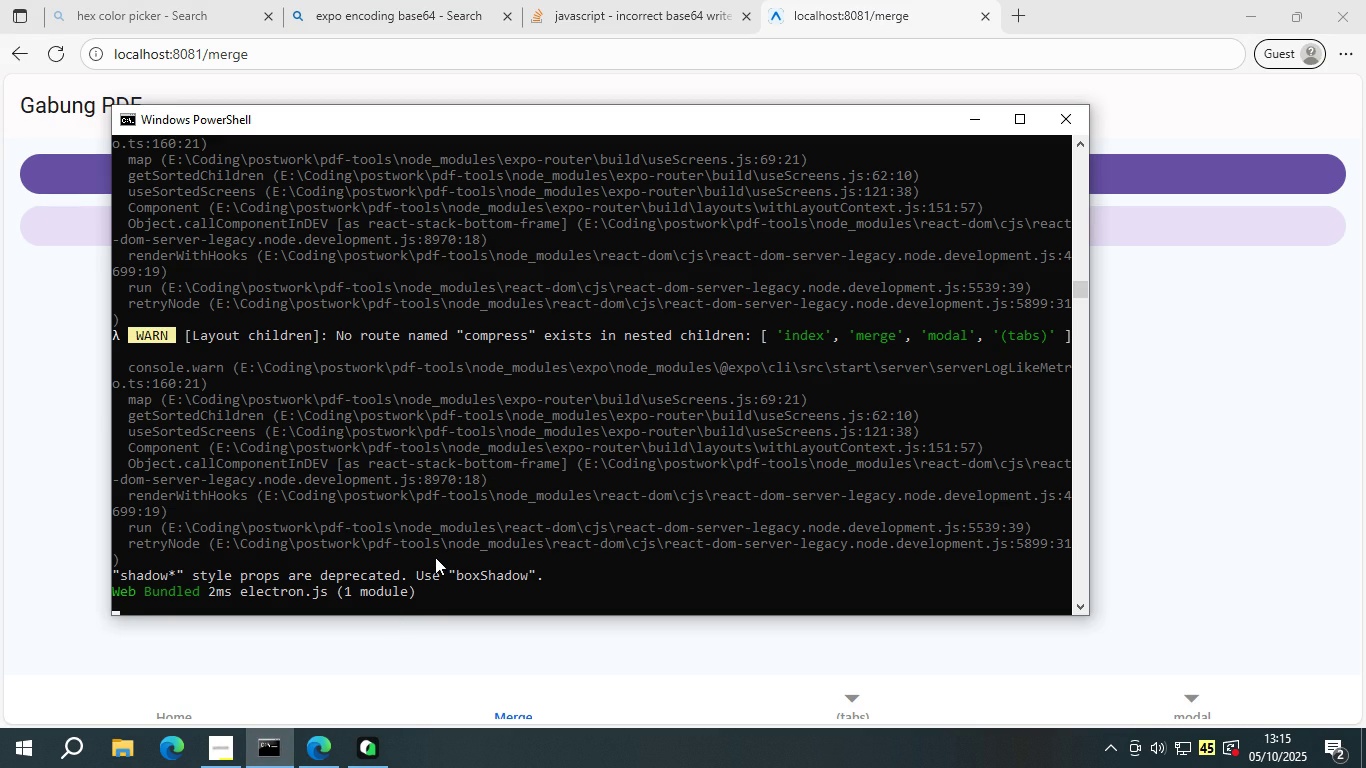 
left_click([435, 557])
 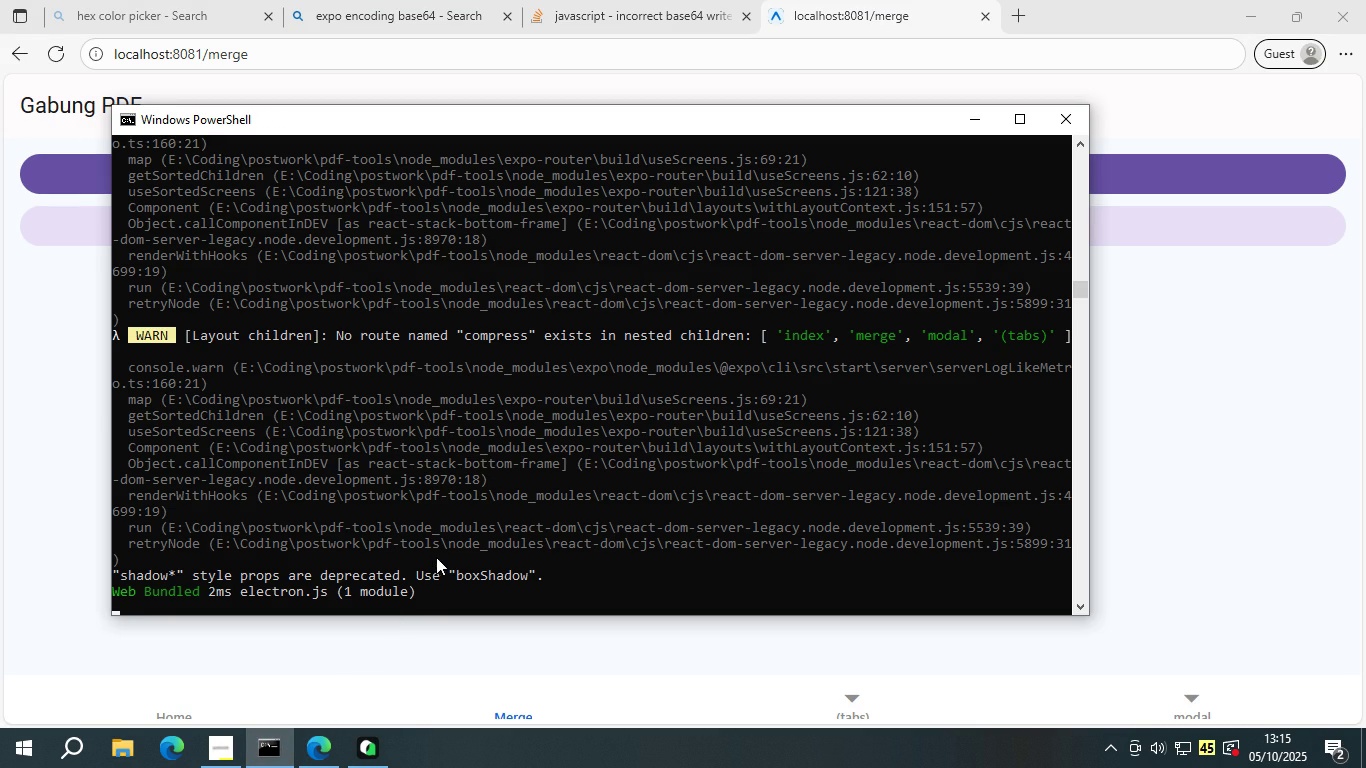 
key(Enter)
 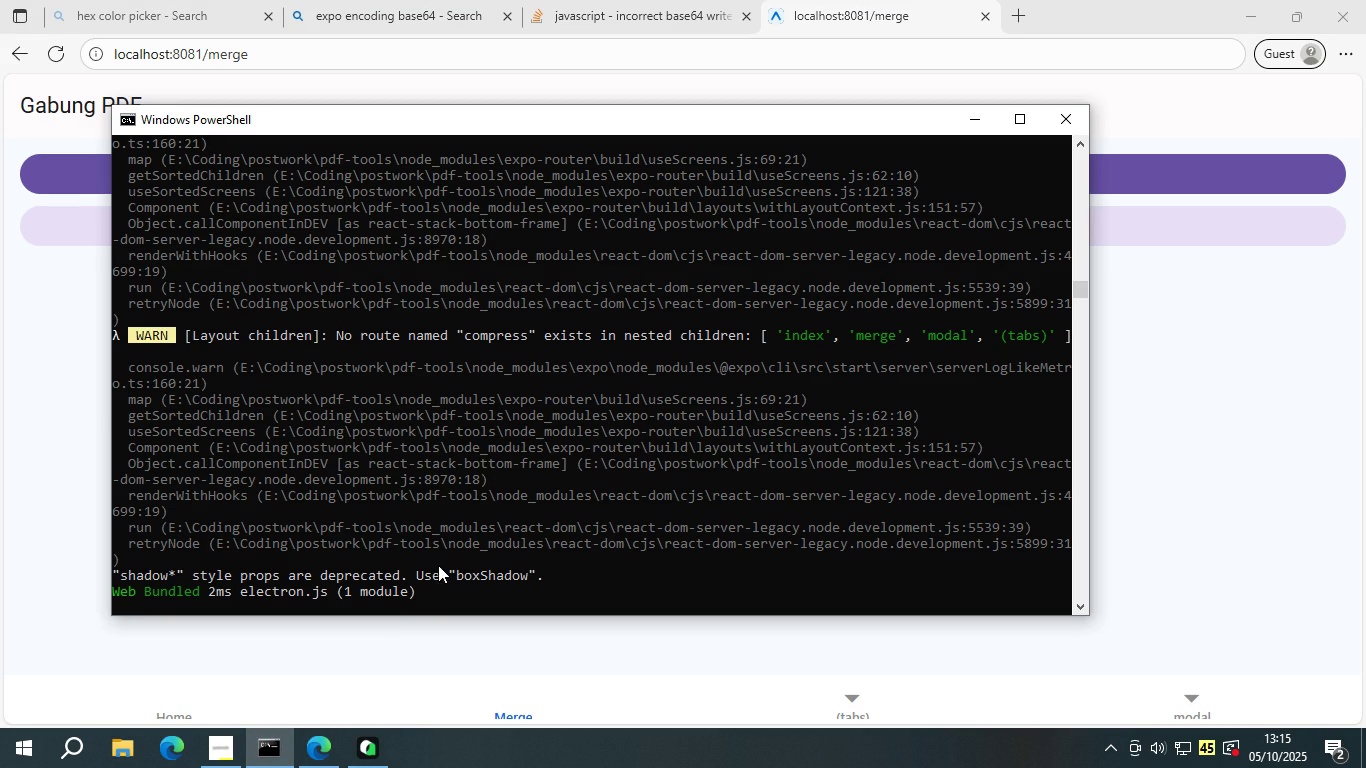 
key(Enter)
 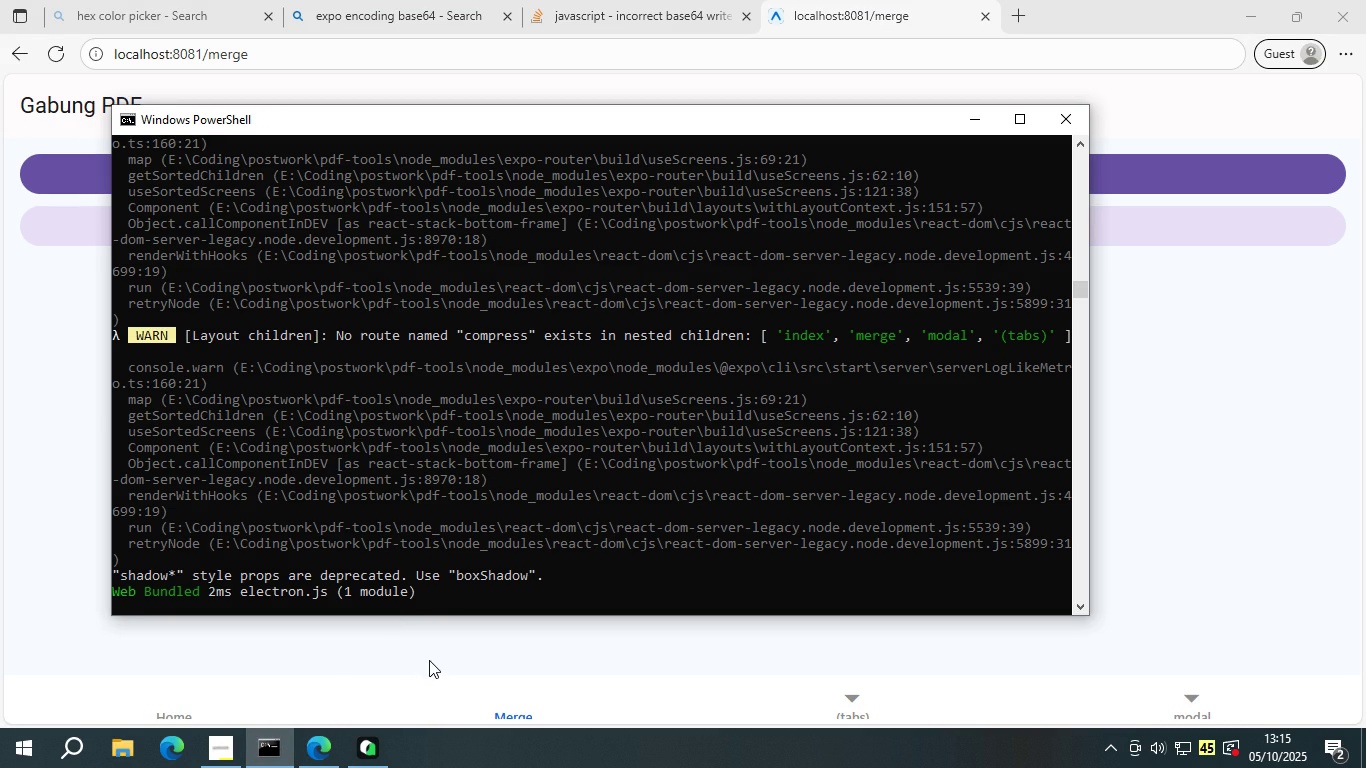 
left_click([429, 658])
 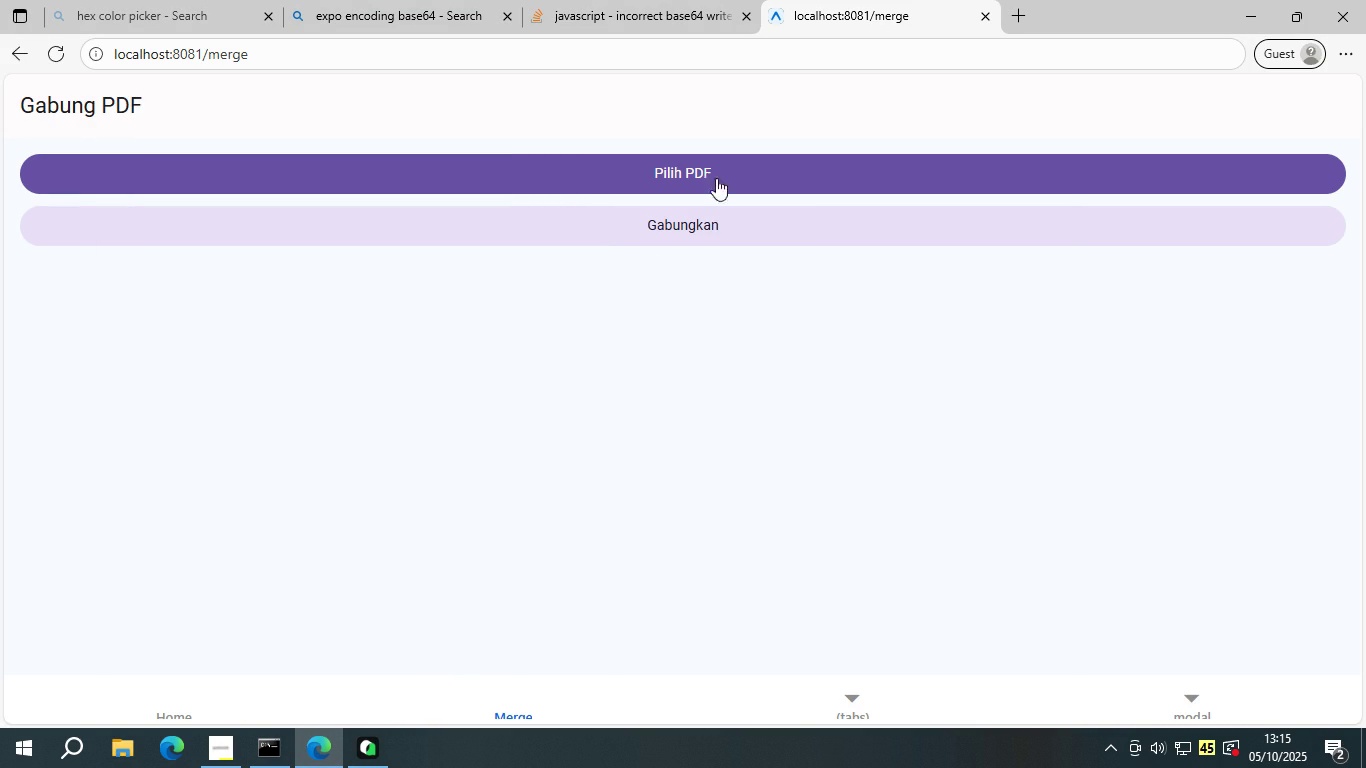 
left_click([720, 171])
 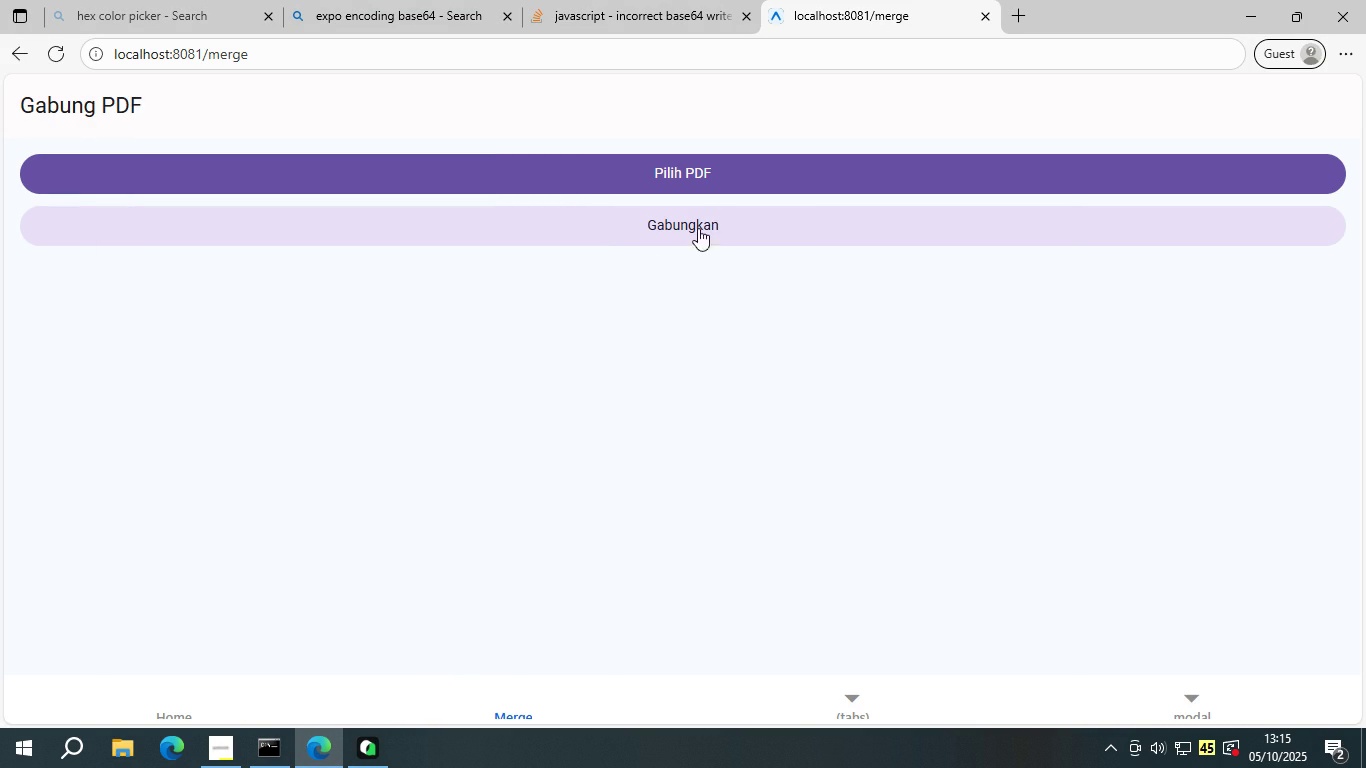 
double_click([702, 223])
 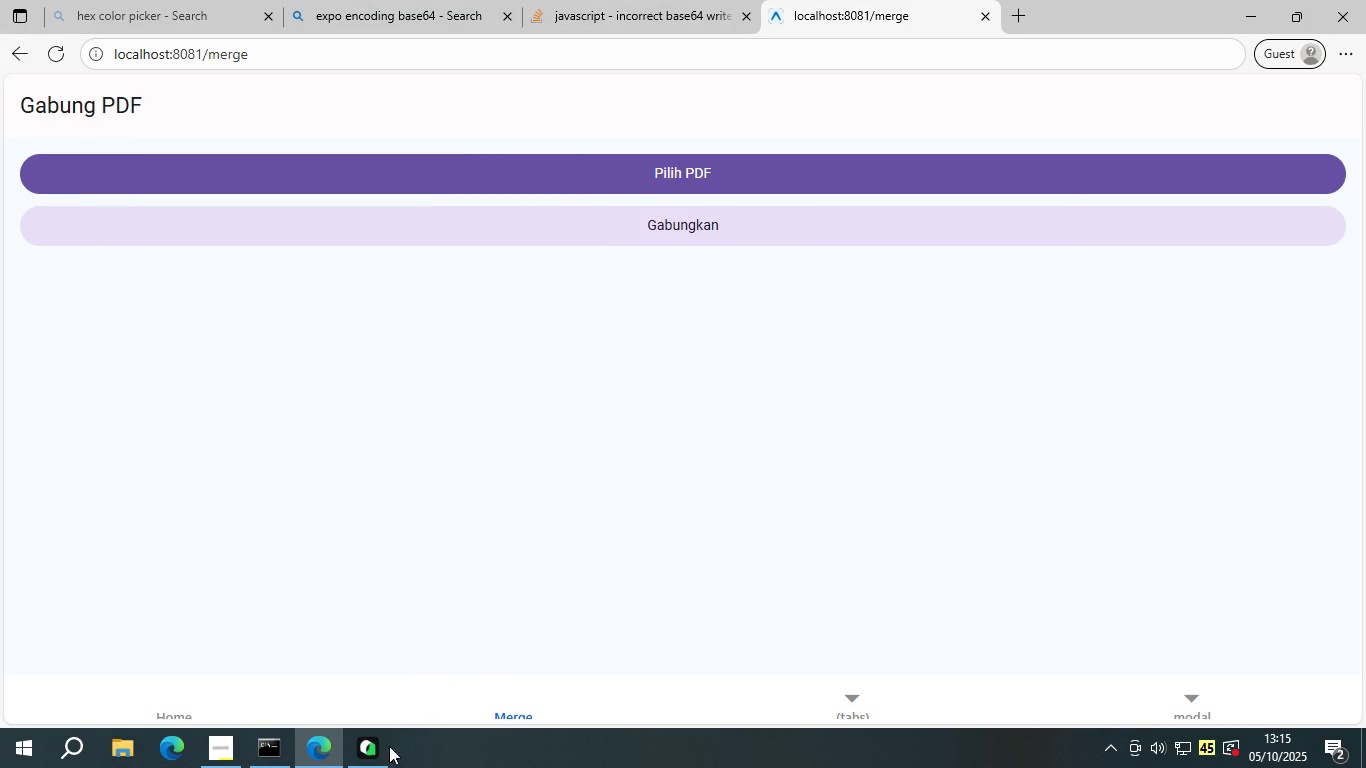 
left_click([385, 763])
 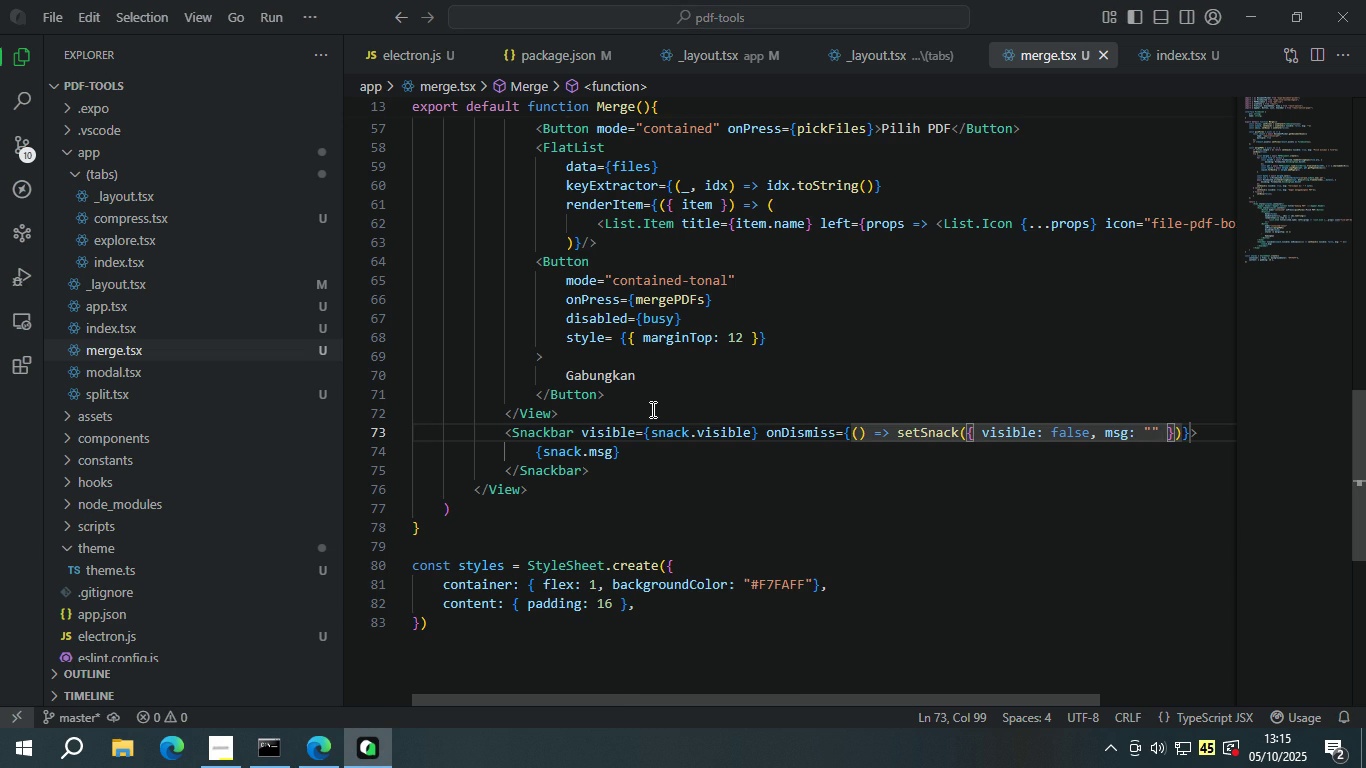 
scroll: coordinate [688, 340], scroll_direction: up, amount: 6.0
 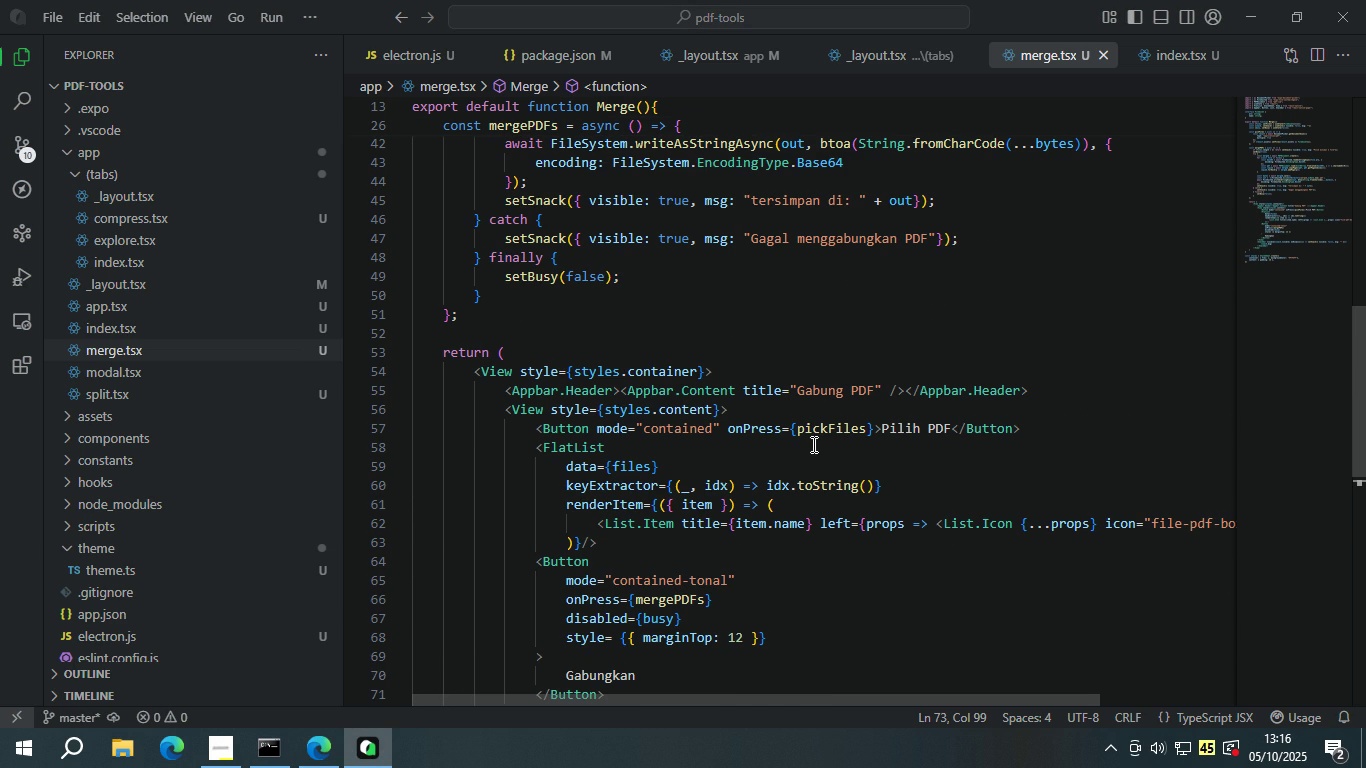 
wait(10.24)
 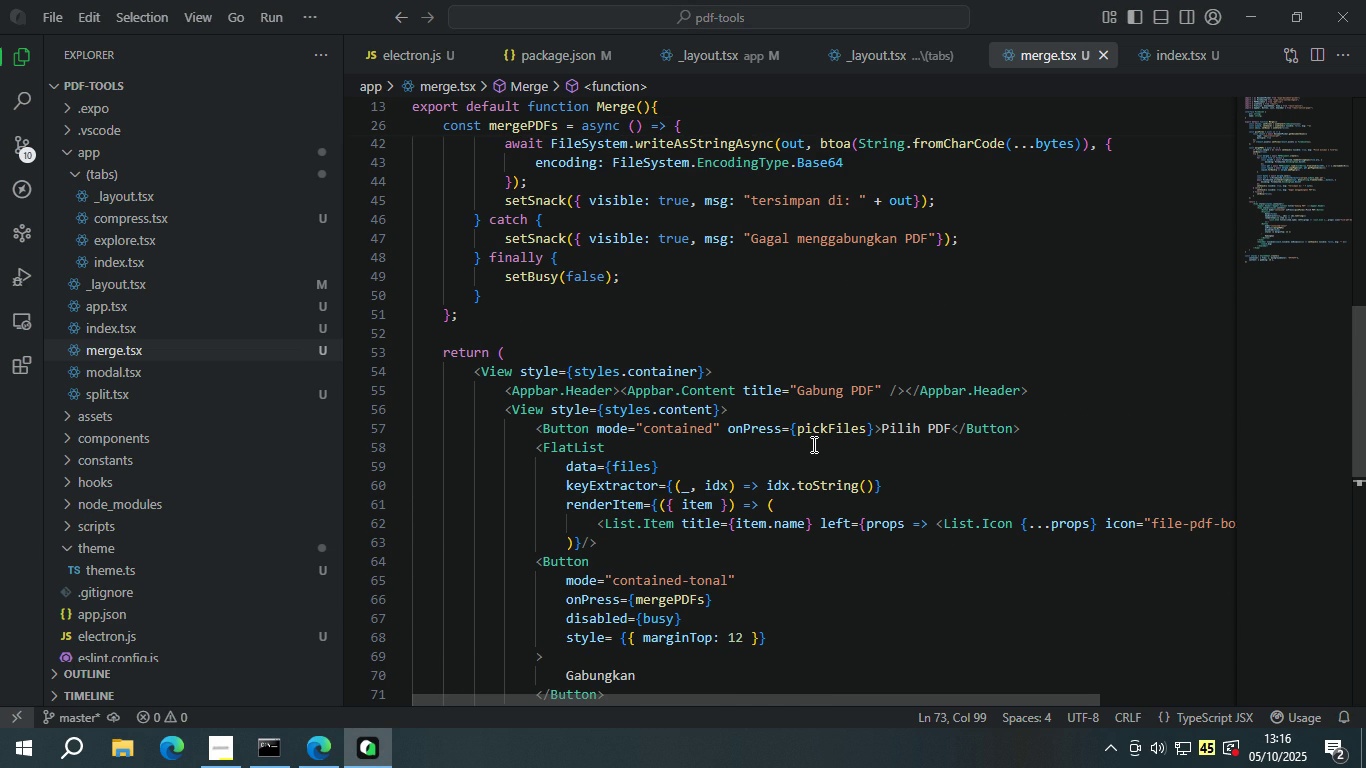 
scroll: coordinate [770, 456], scroll_direction: up, amount: 12.0
 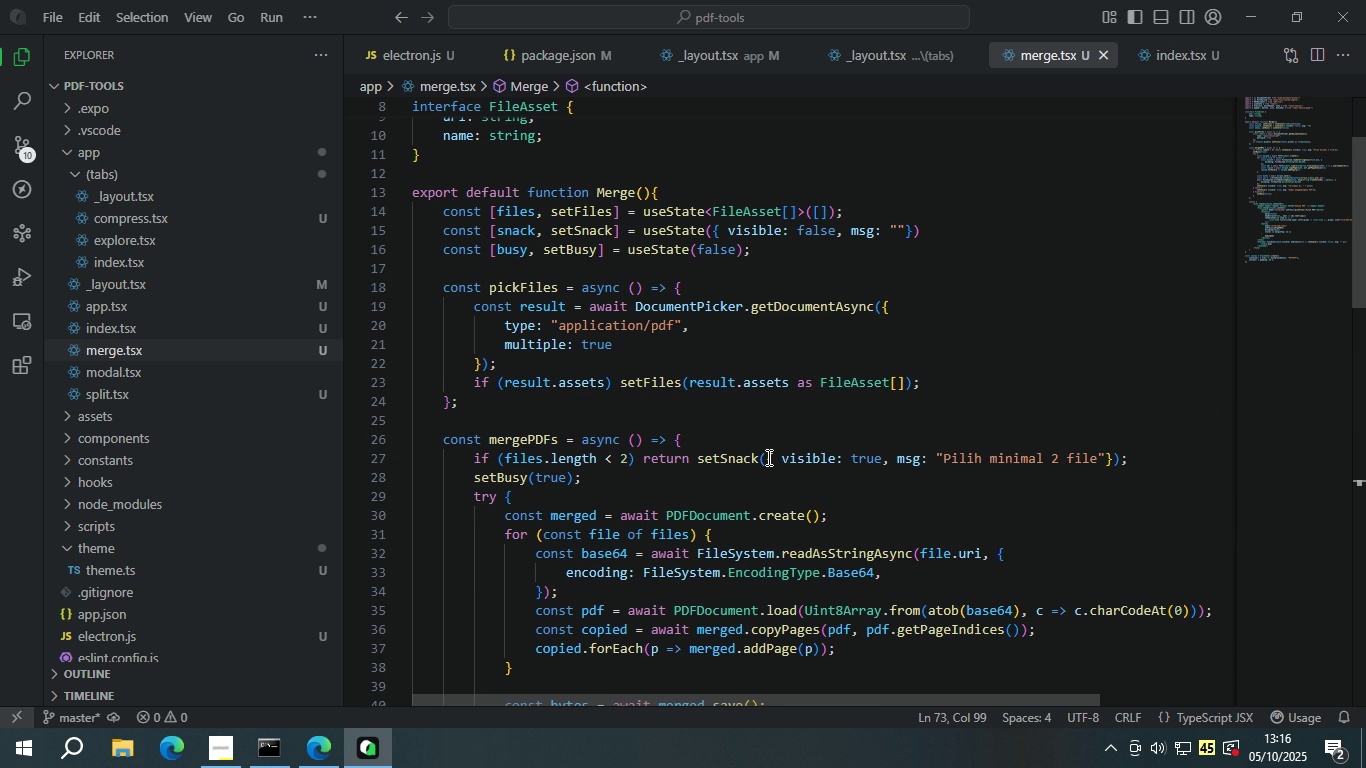 
wait(9.9)
 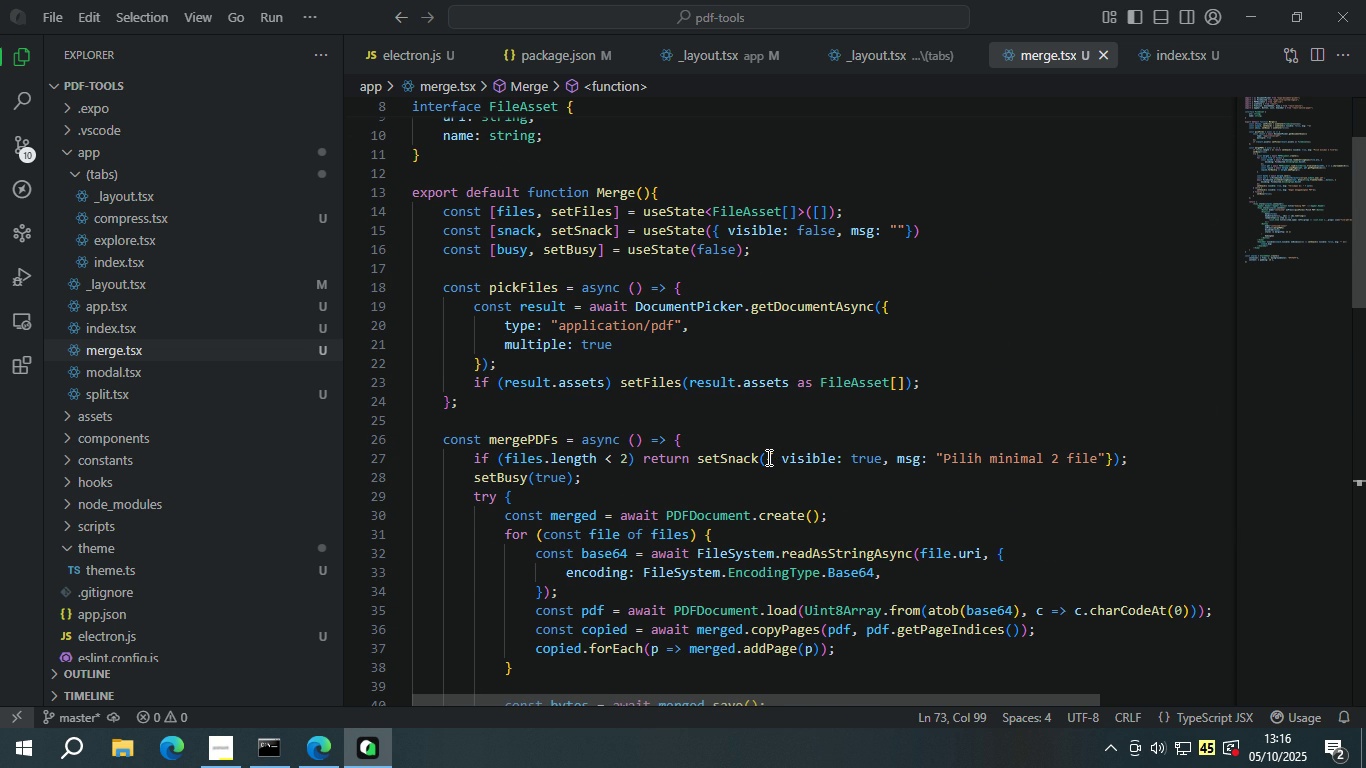 
scroll: coordinate [585, 443], scroll_direction: down, amount: 13.0
 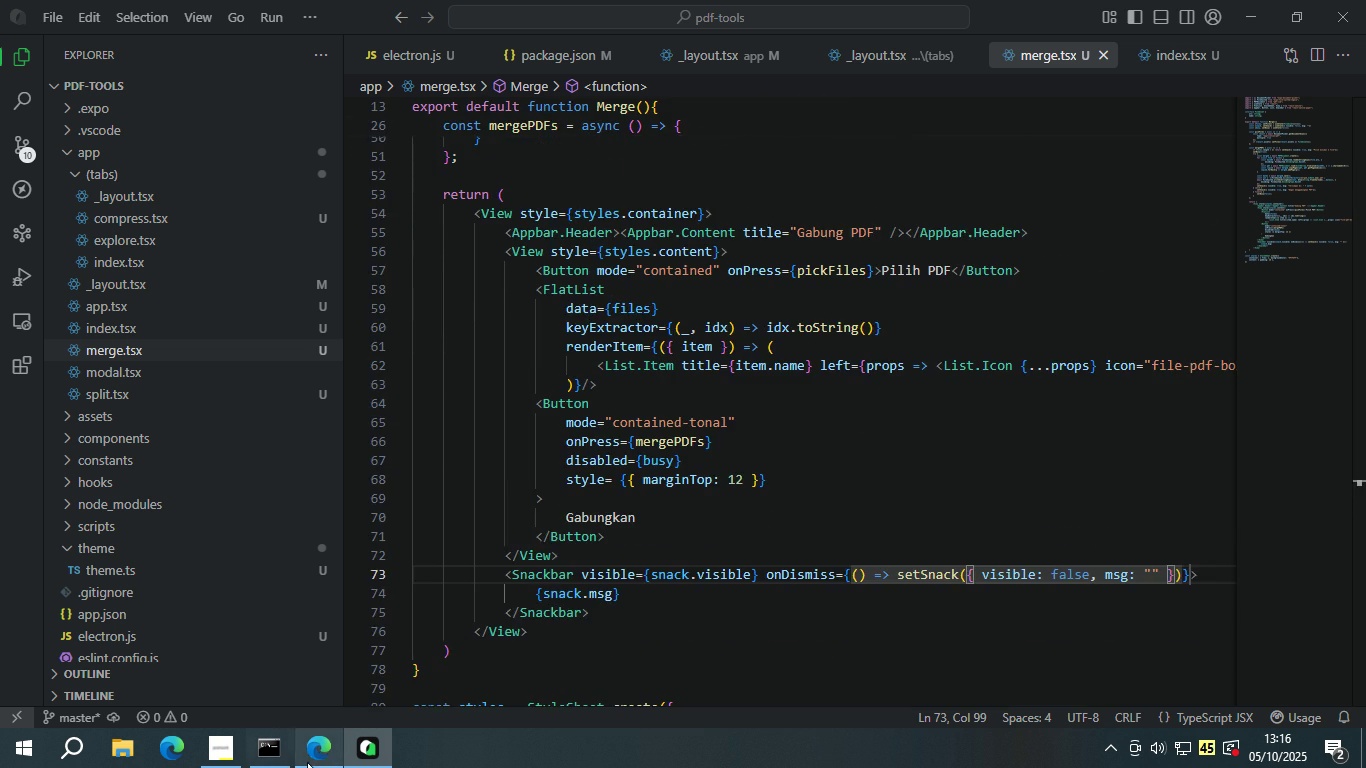 
left_click([310, 762])
 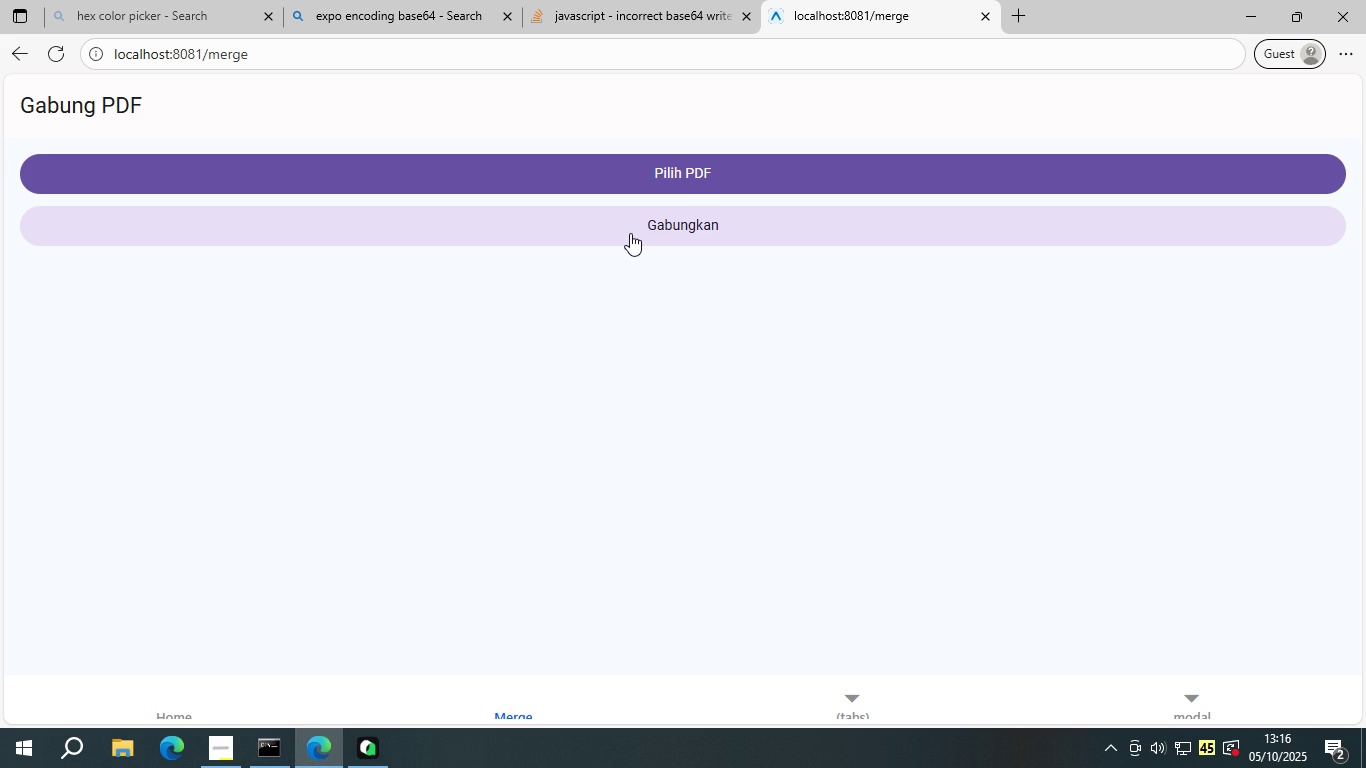 
double_click([632, 229])